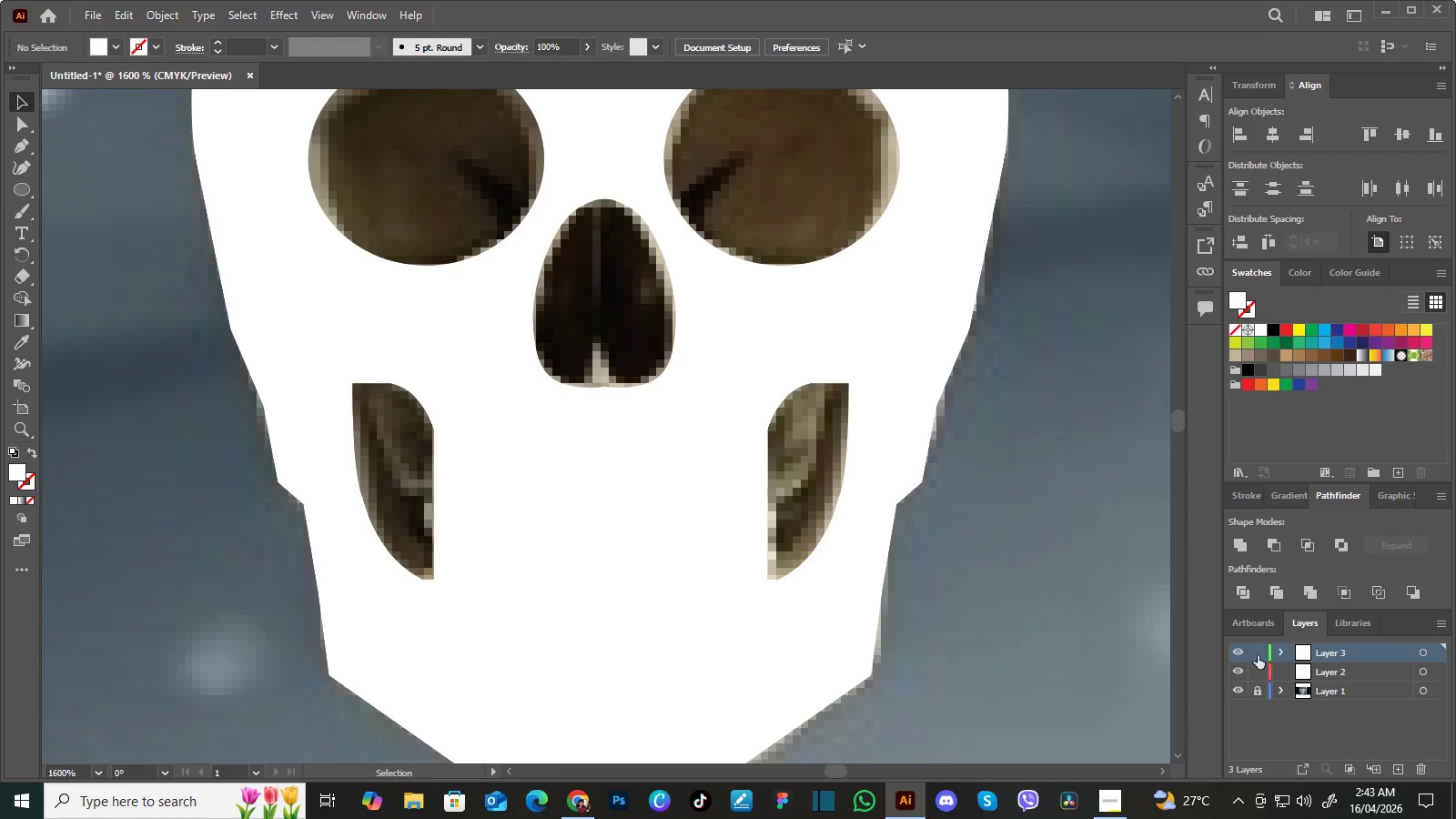 
left_click([1240, 654])
 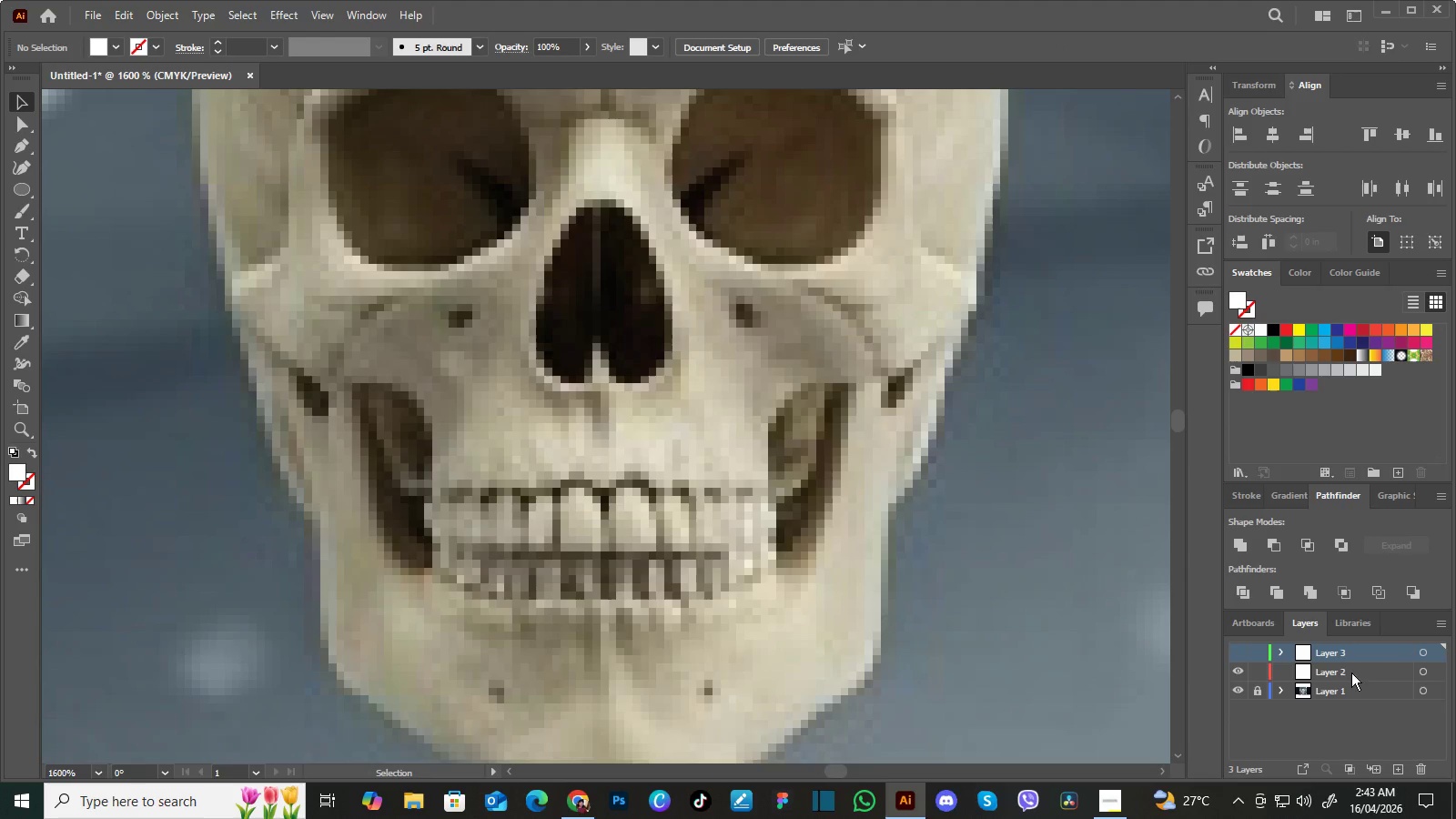 
left_click([1360, 672])
 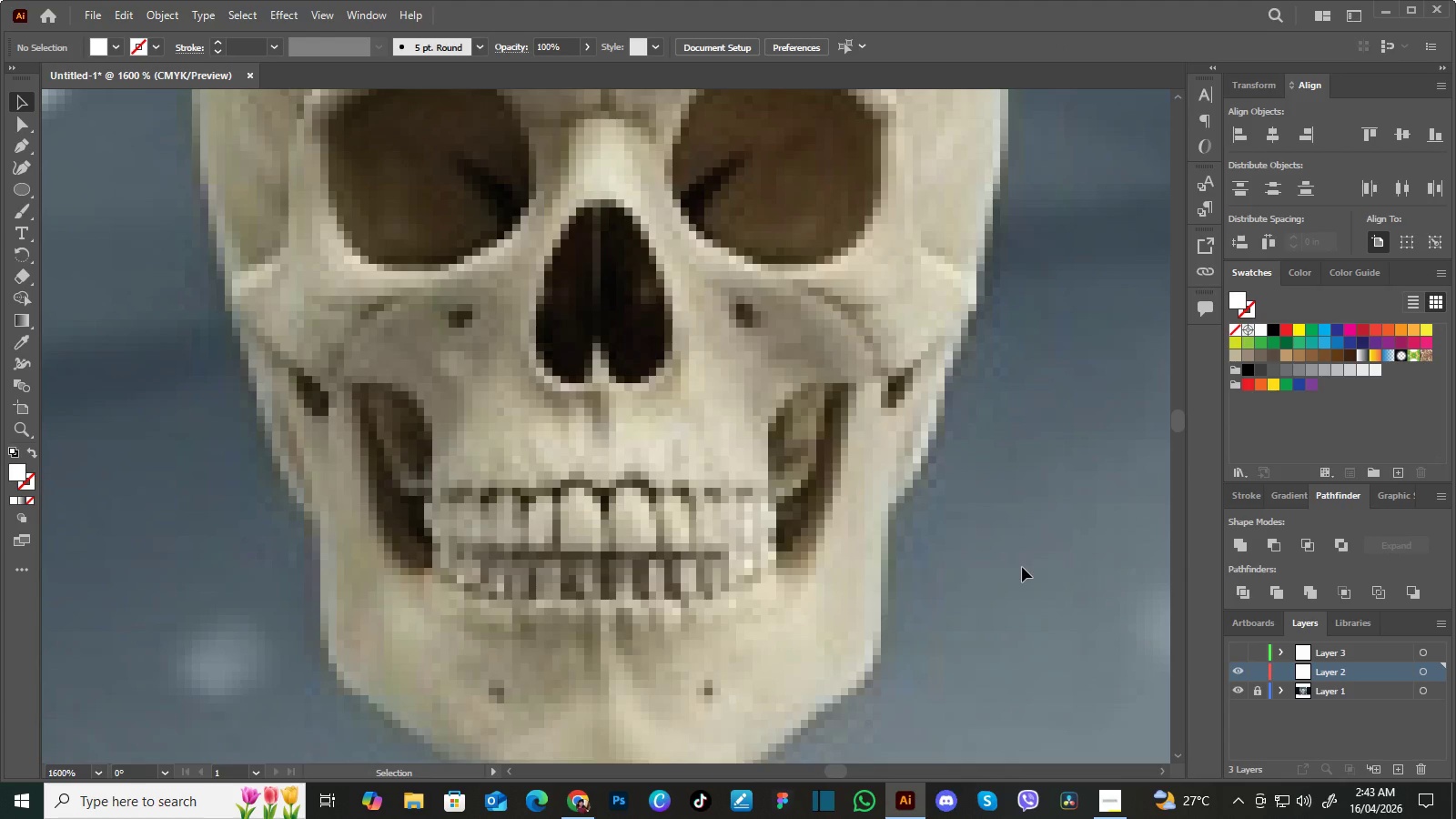 
hold_key(key=Space, duration=1.2)
 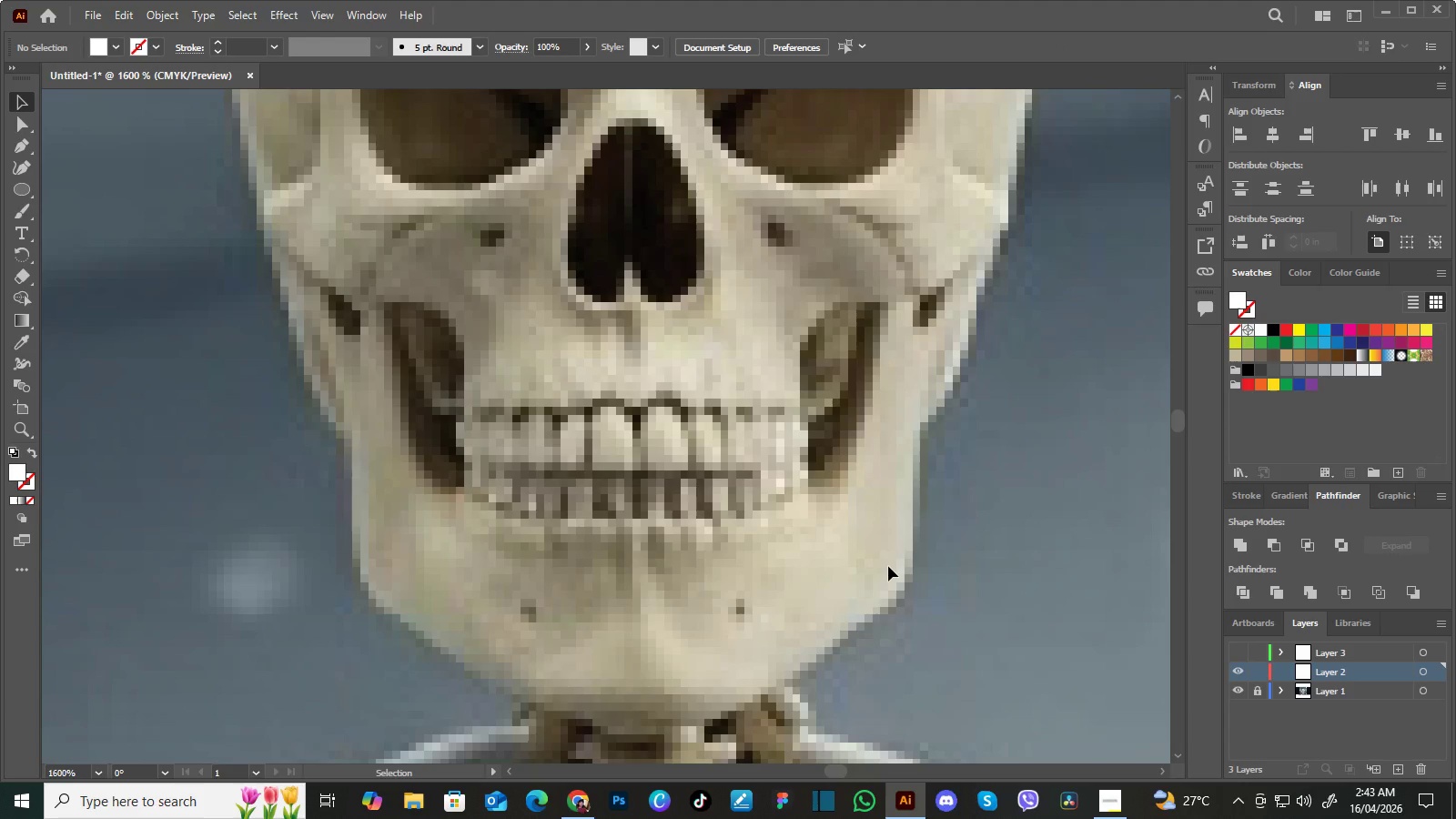 
left_click_drag(start_coordinate=[866, 604], to_coordinate=[892, 545])
 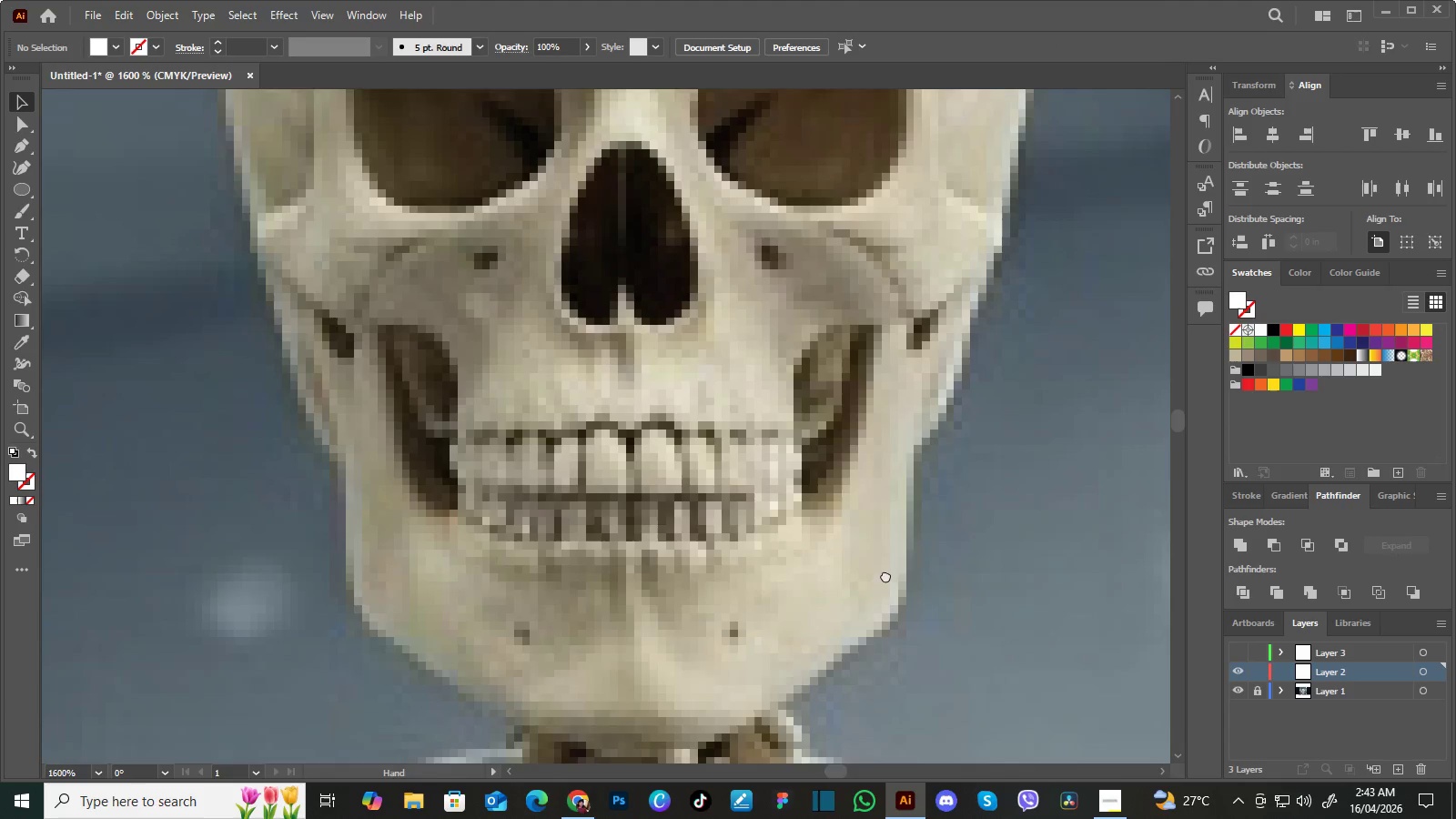 
left_click_drag(start_coordinate=[881, 589], to_coordinate=[888, 566])
 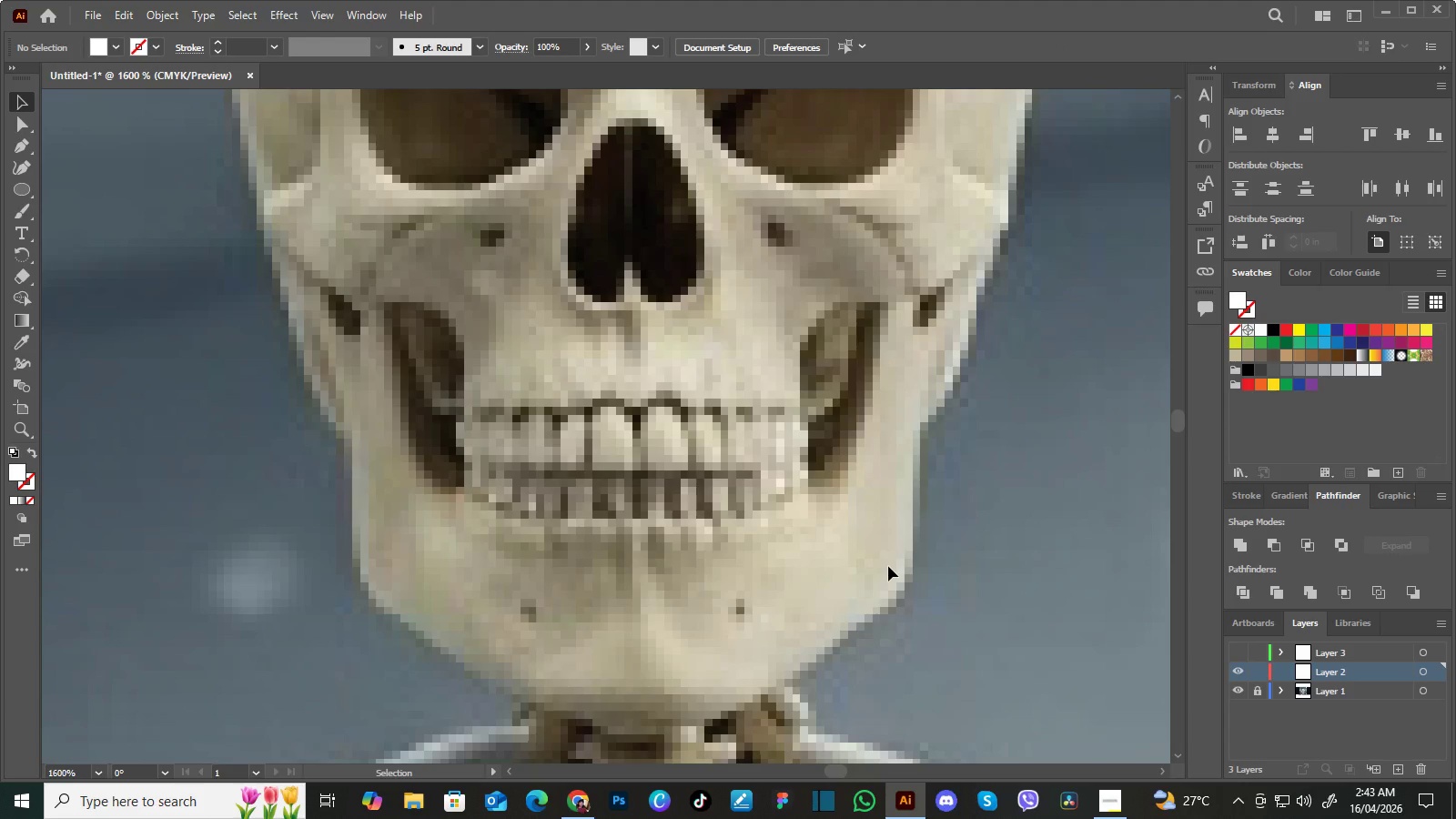 
key(P)
 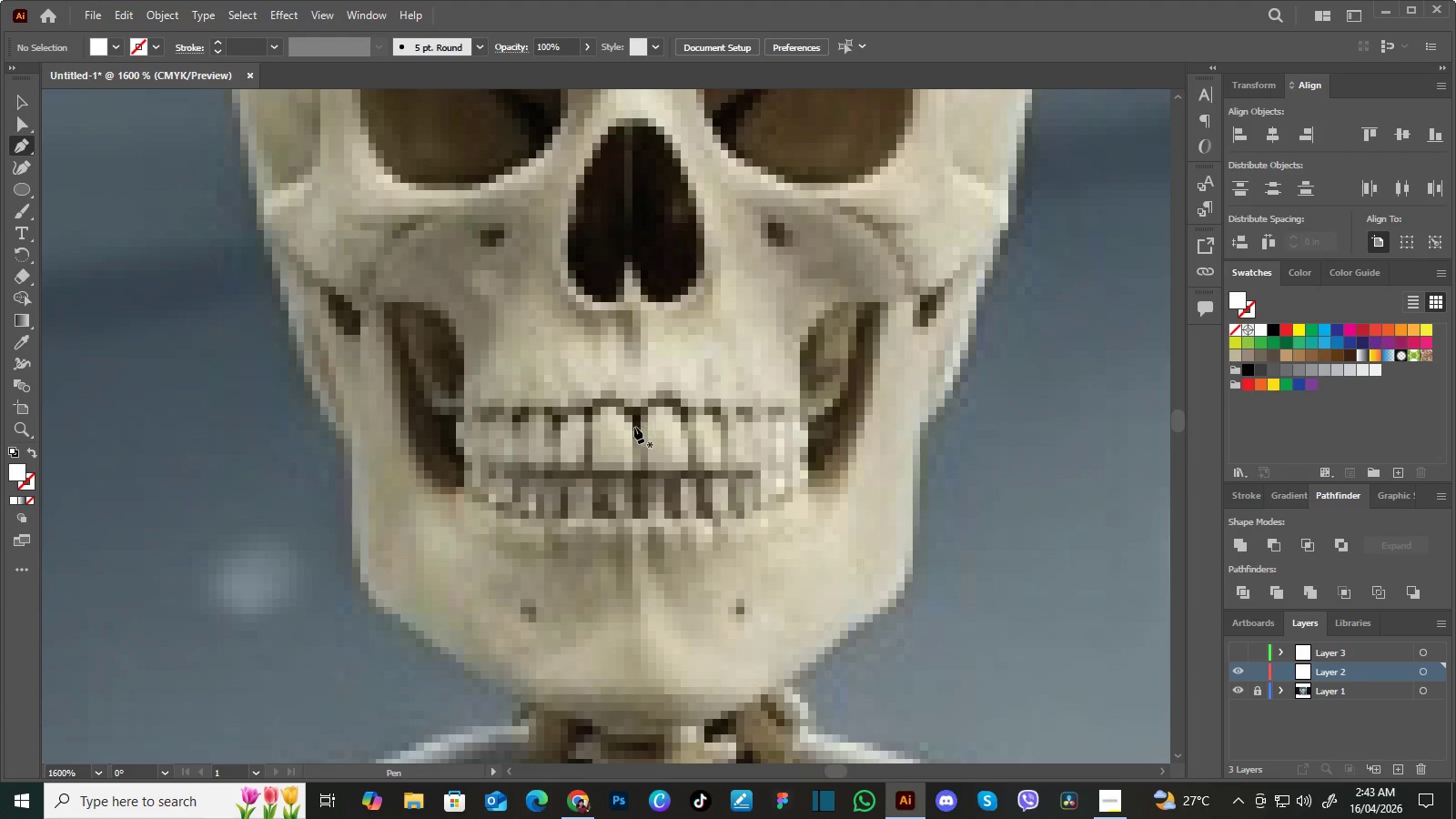 
left_click([640, 429])
 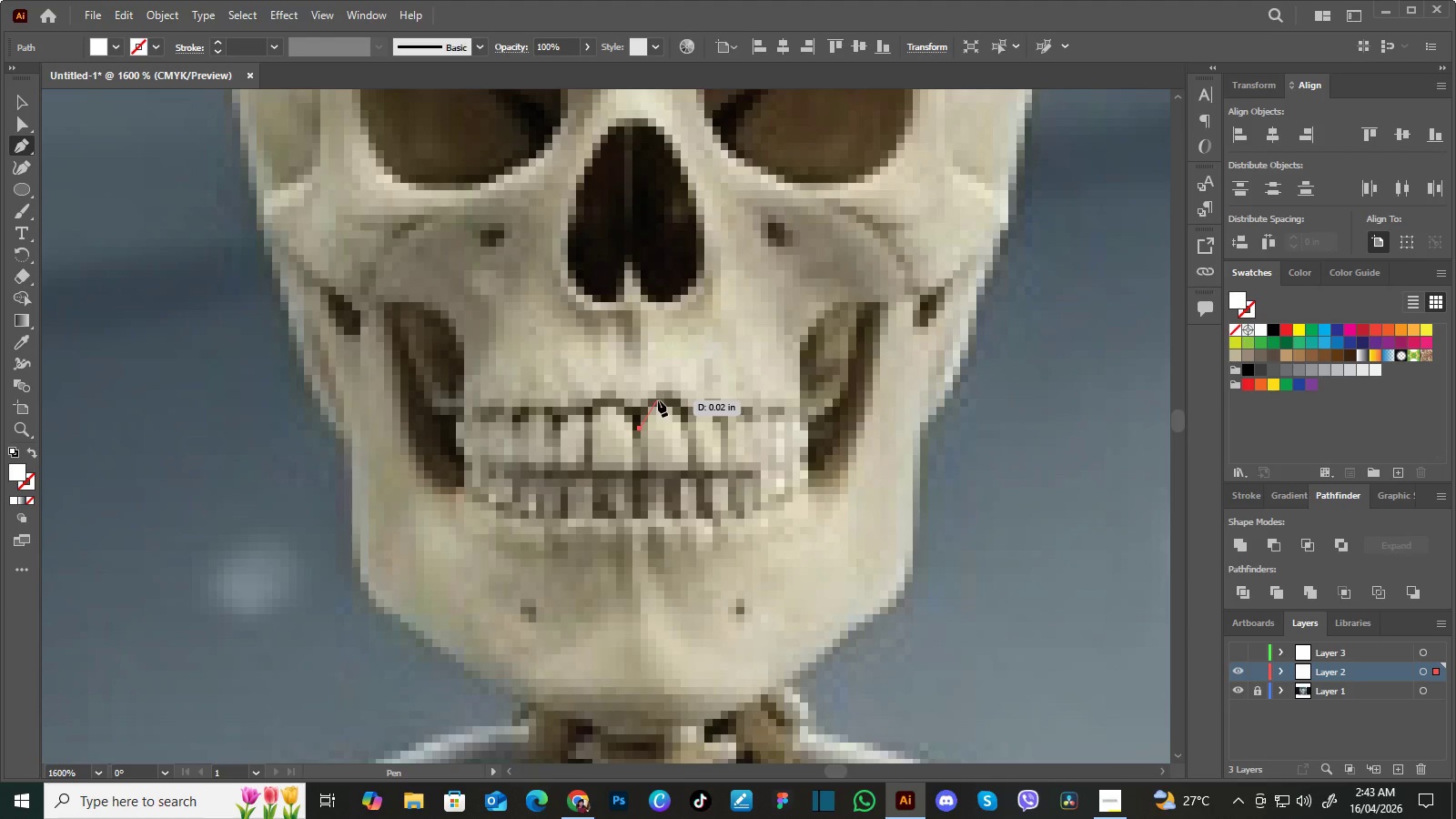 
left_click_drag(start_coordinate=[660, 400], to_coordinate=[675, 399])
 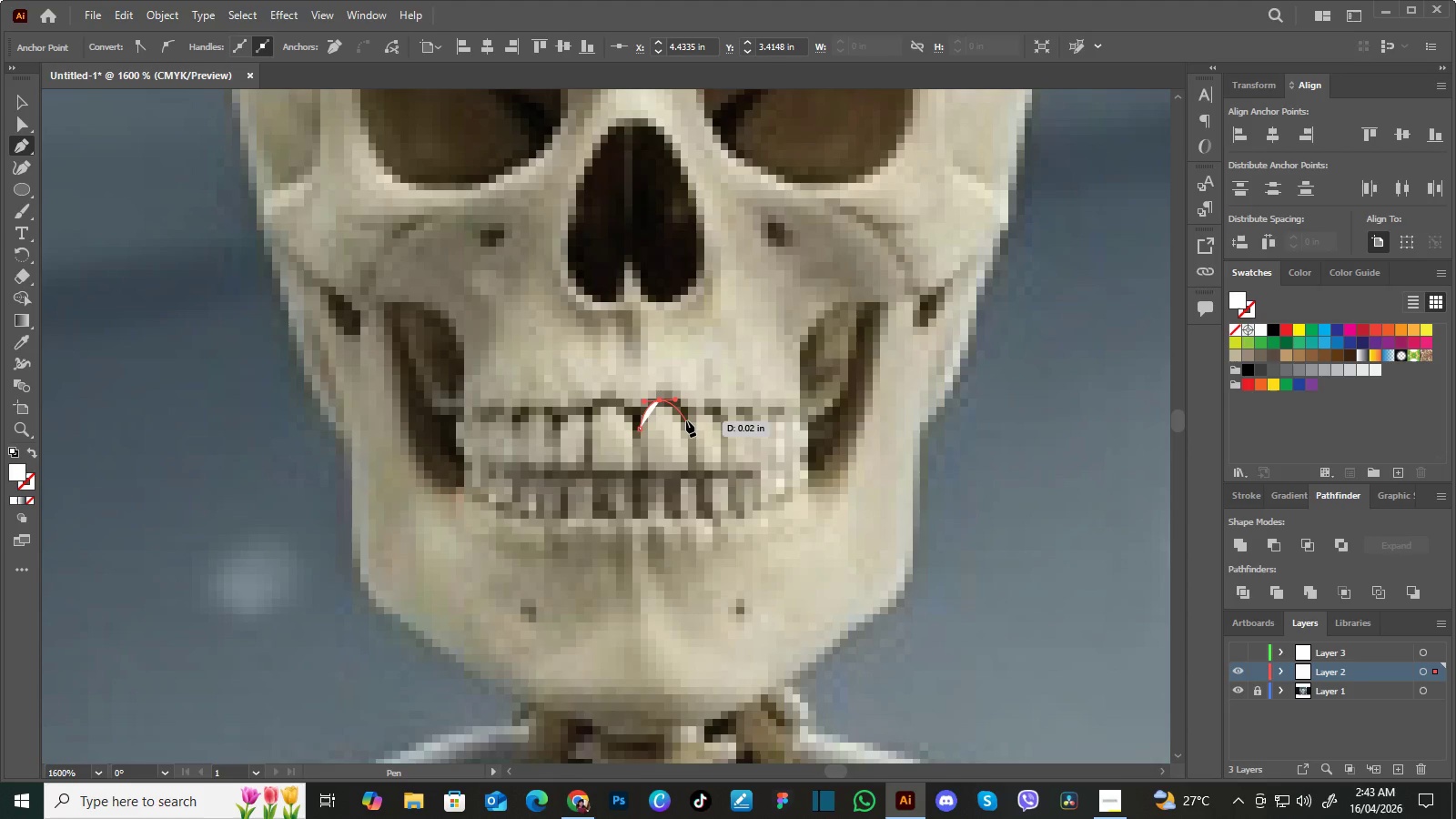 
left_click_drag(start_coordinate=[685, 420], to_coordinate=[688, 439])
 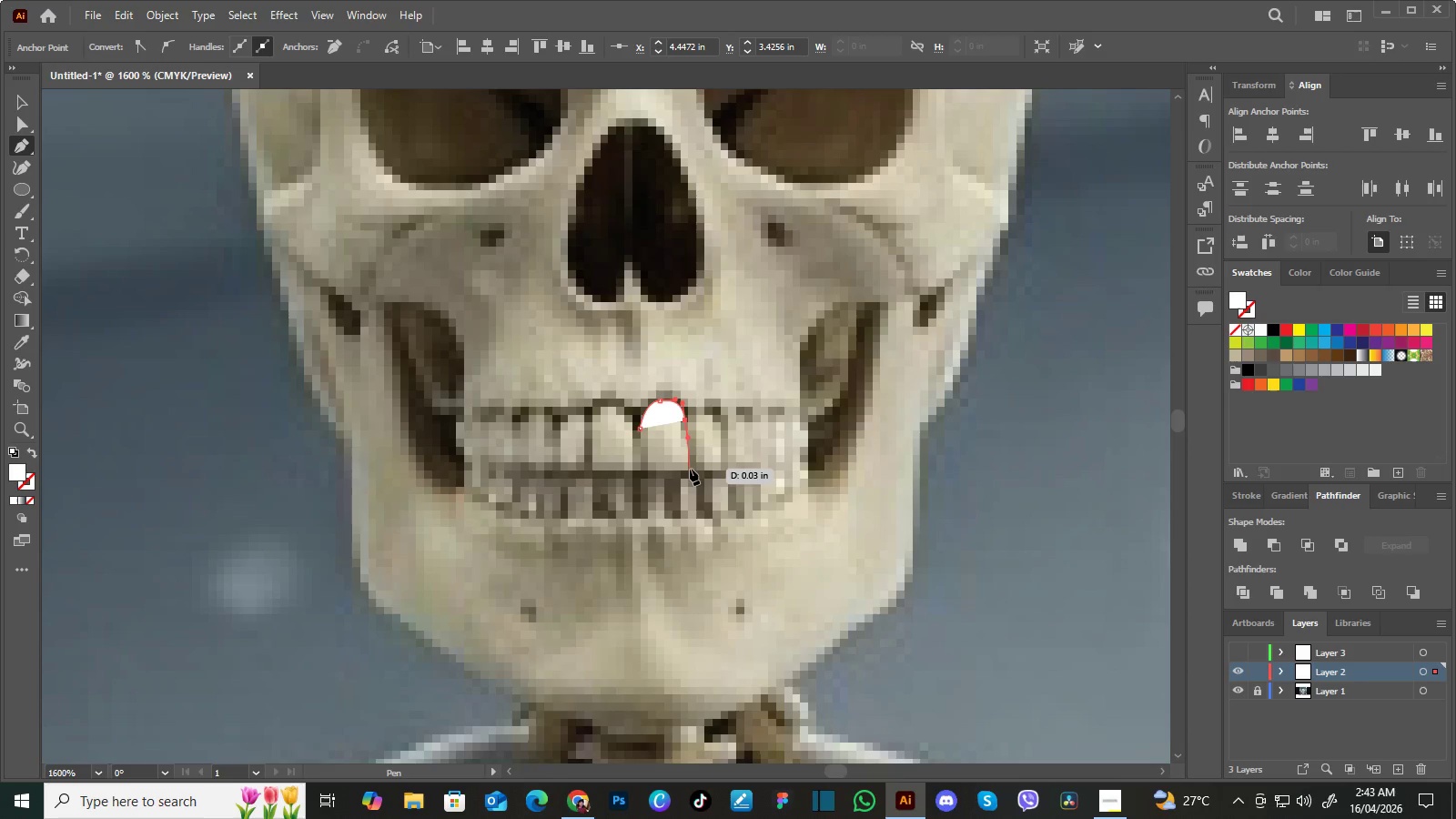 
wait(5.7)
 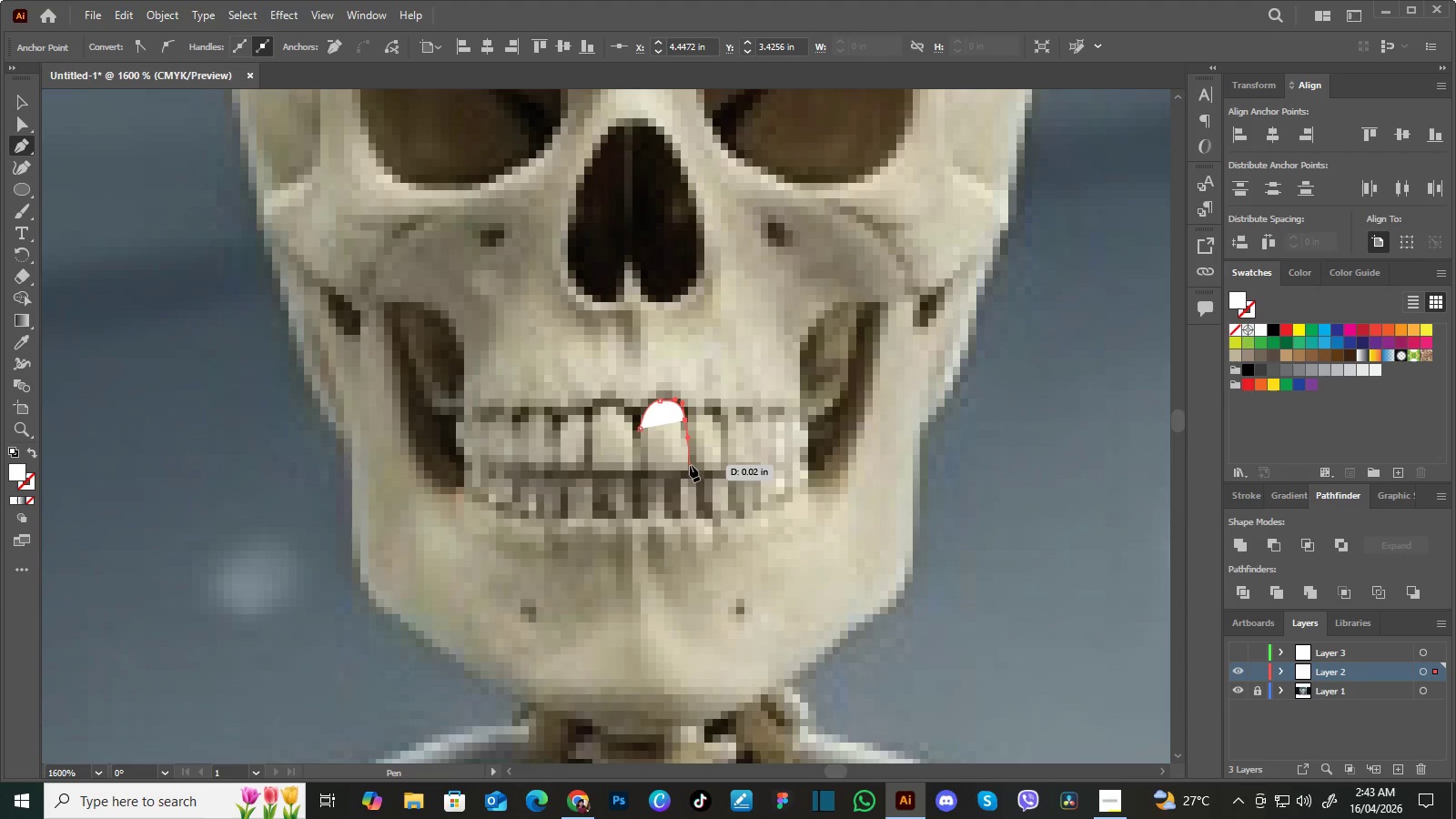 
left_click([690, 468])
 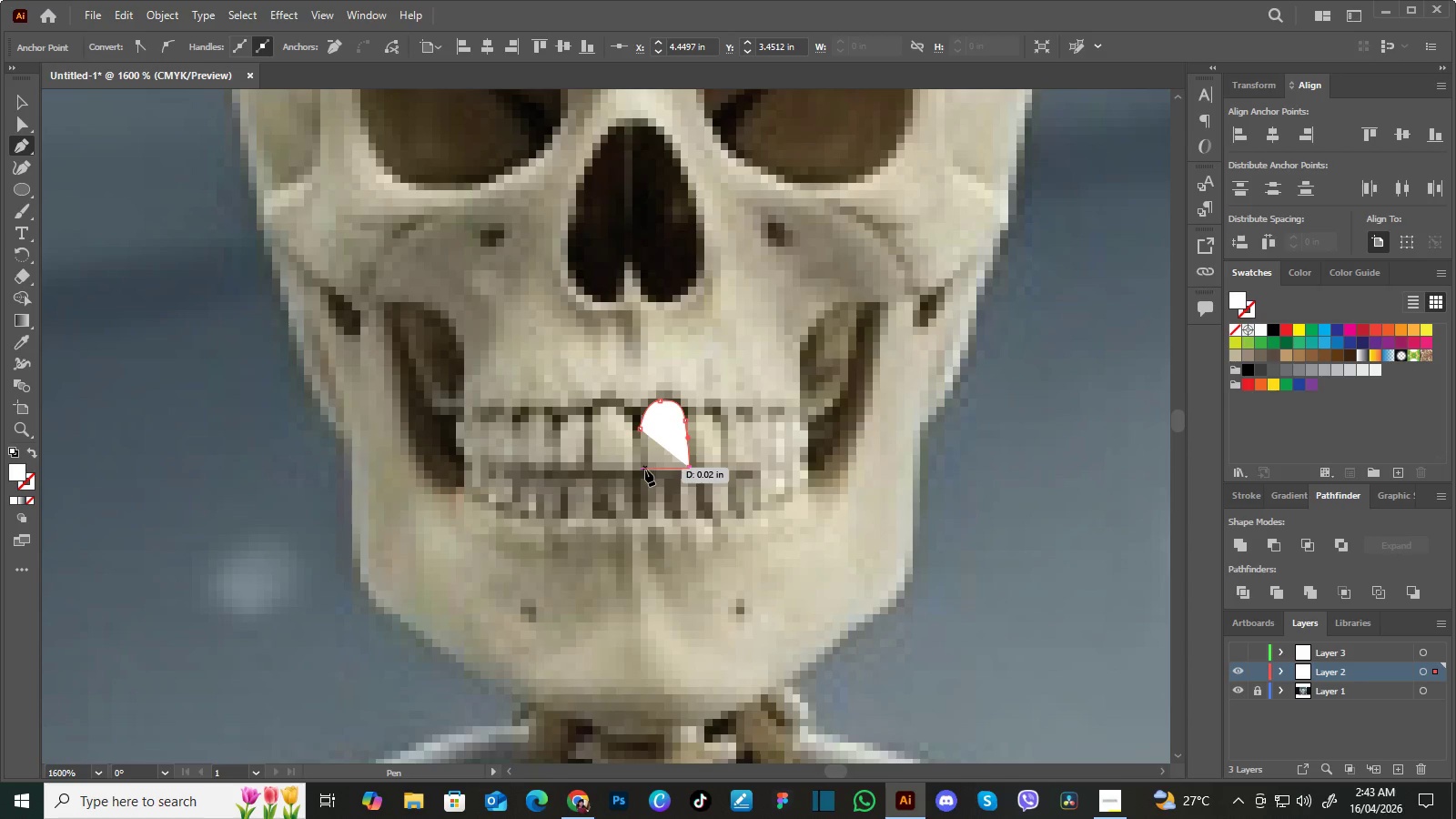 
left_click([643, 468])
 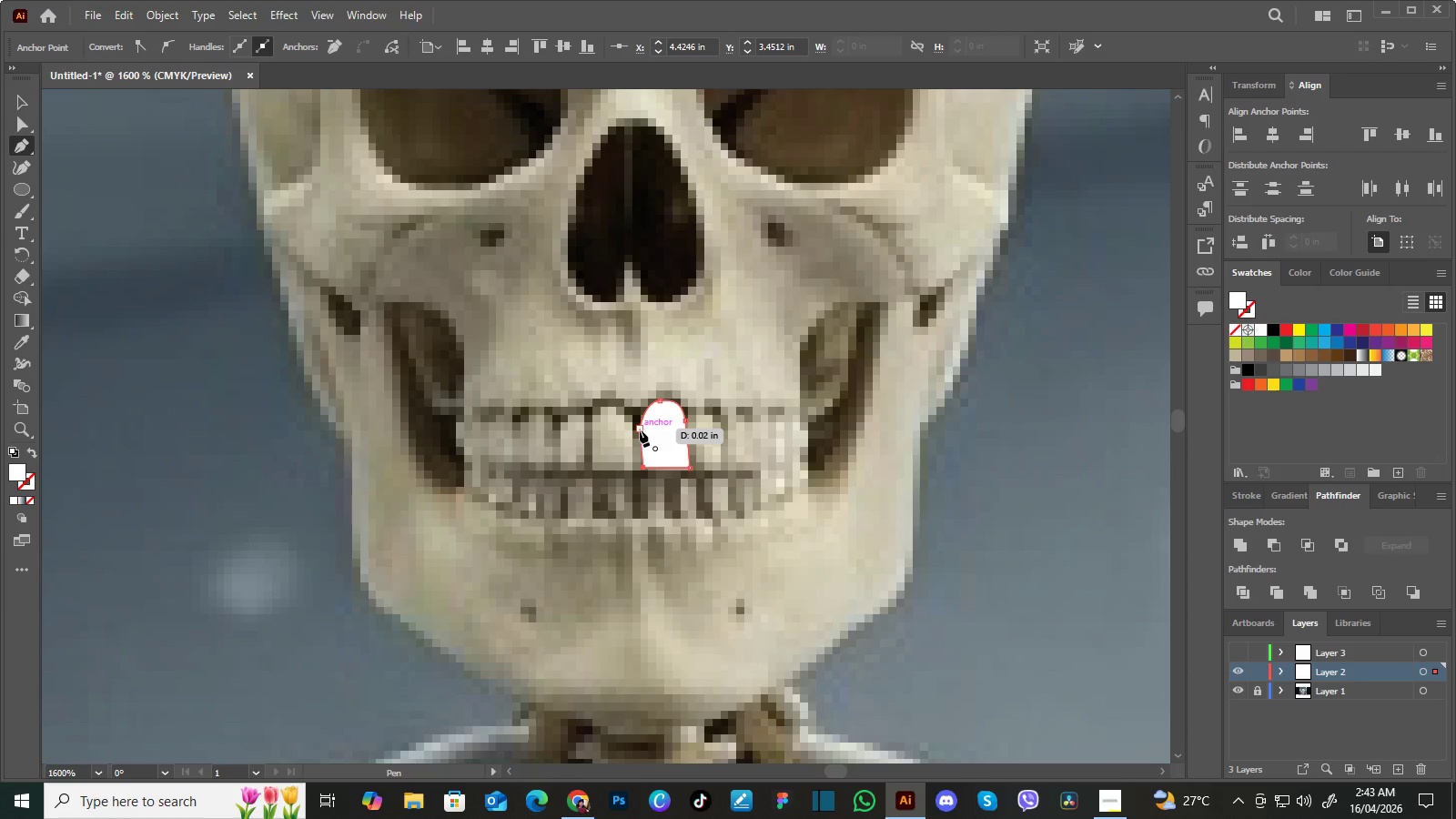 
key(Control+Z)
 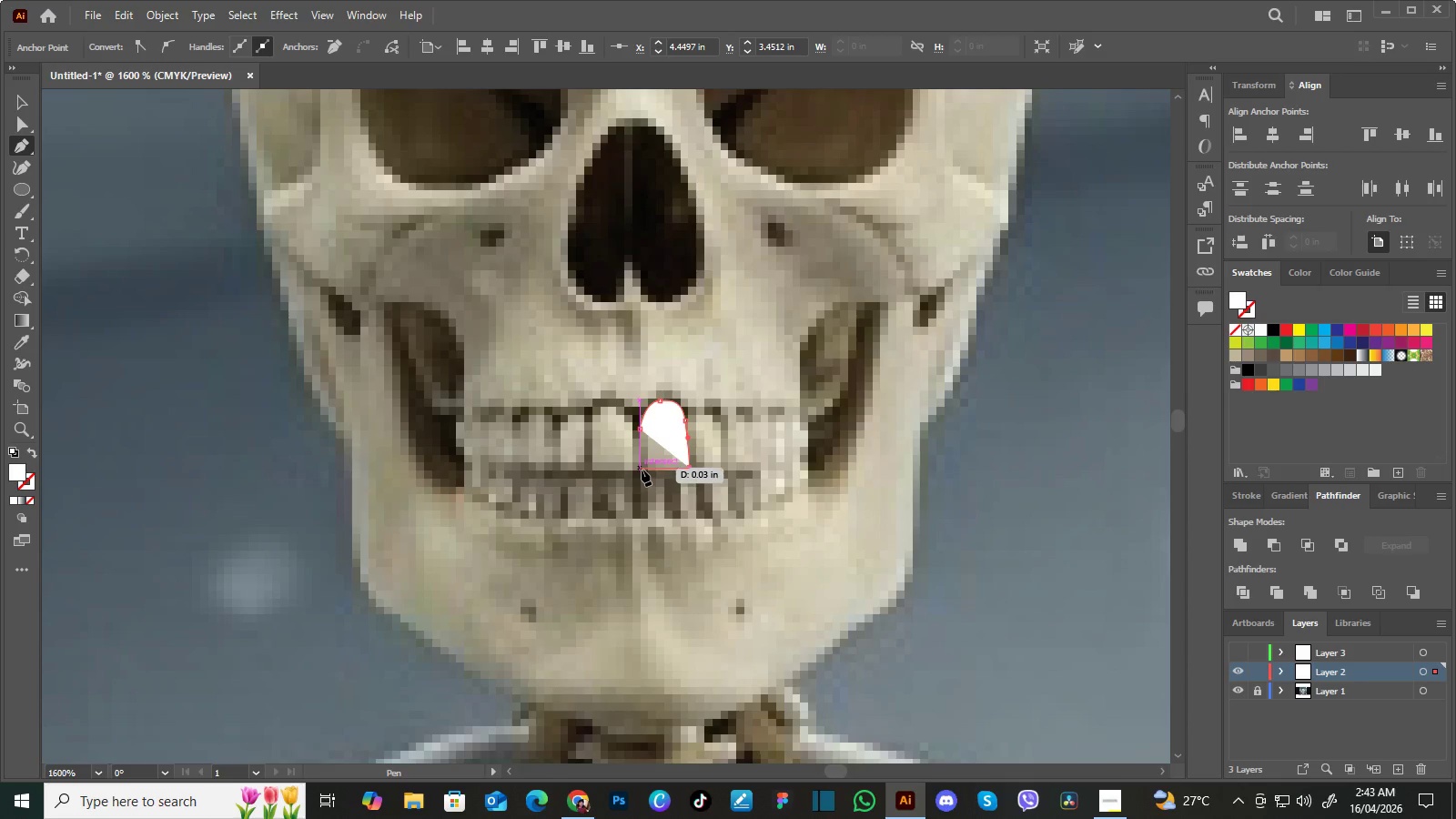 
left_click([642, 469])
 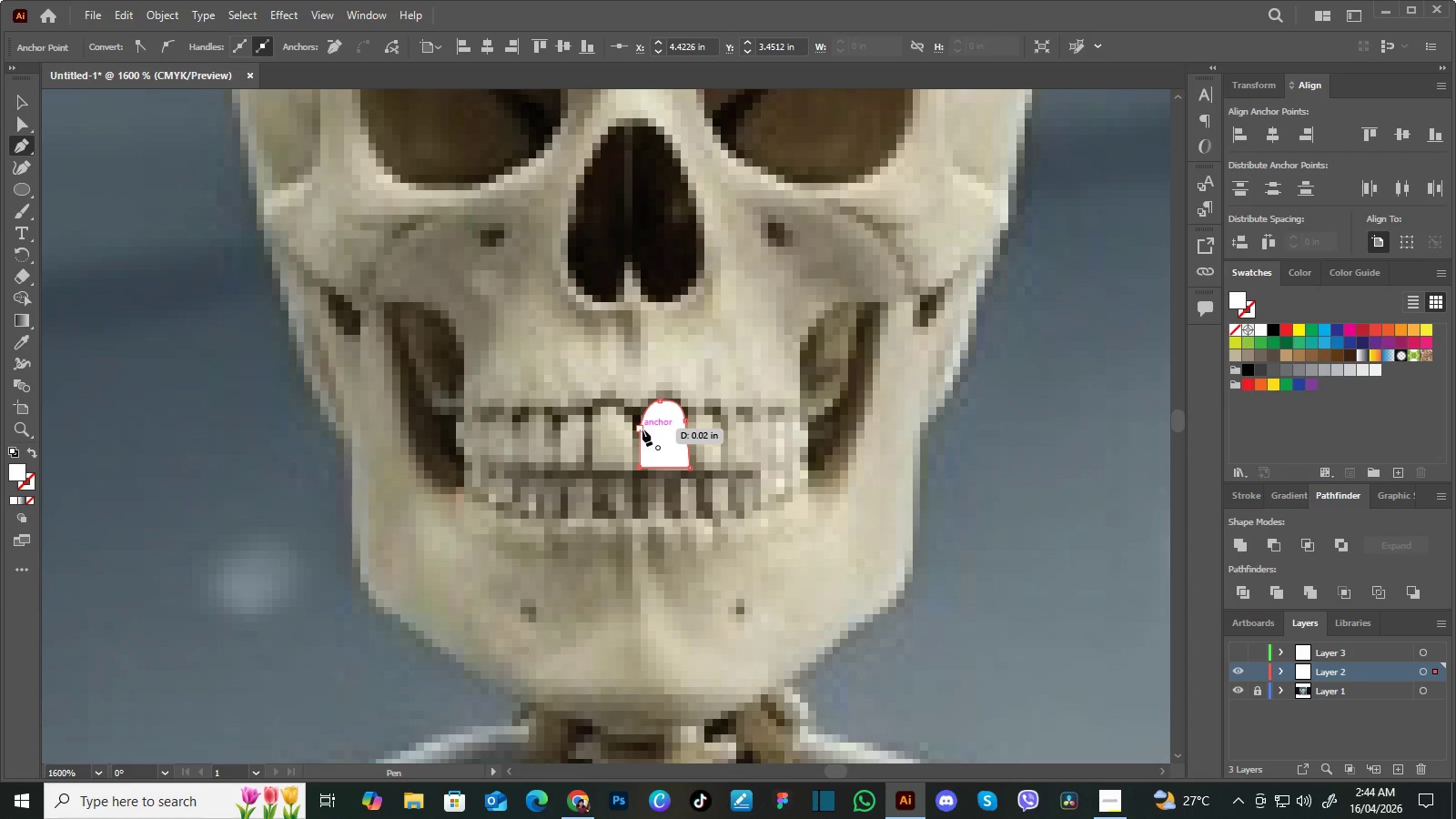 
left_click([640, 427])
 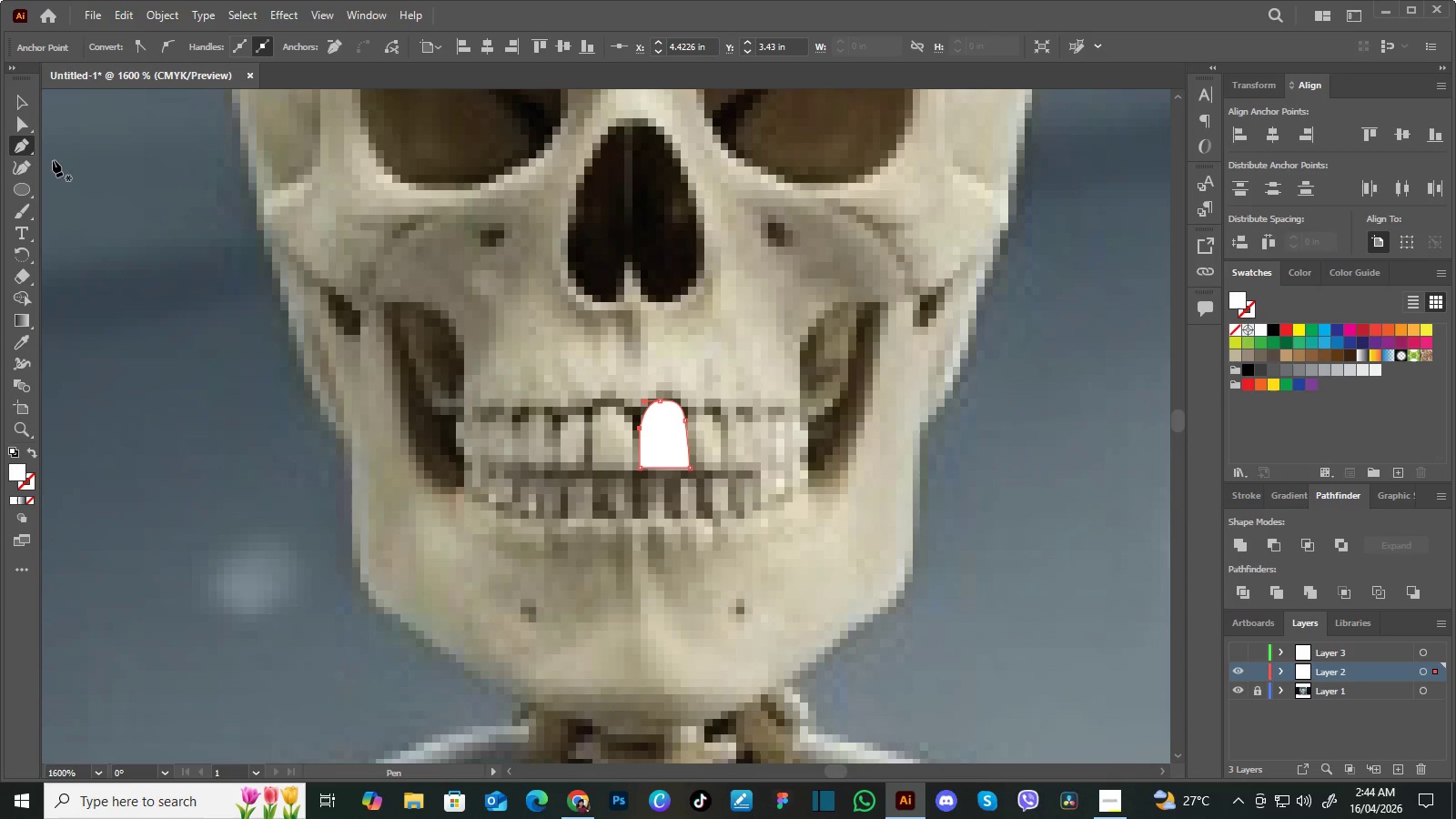 
left_click([27, 105])
 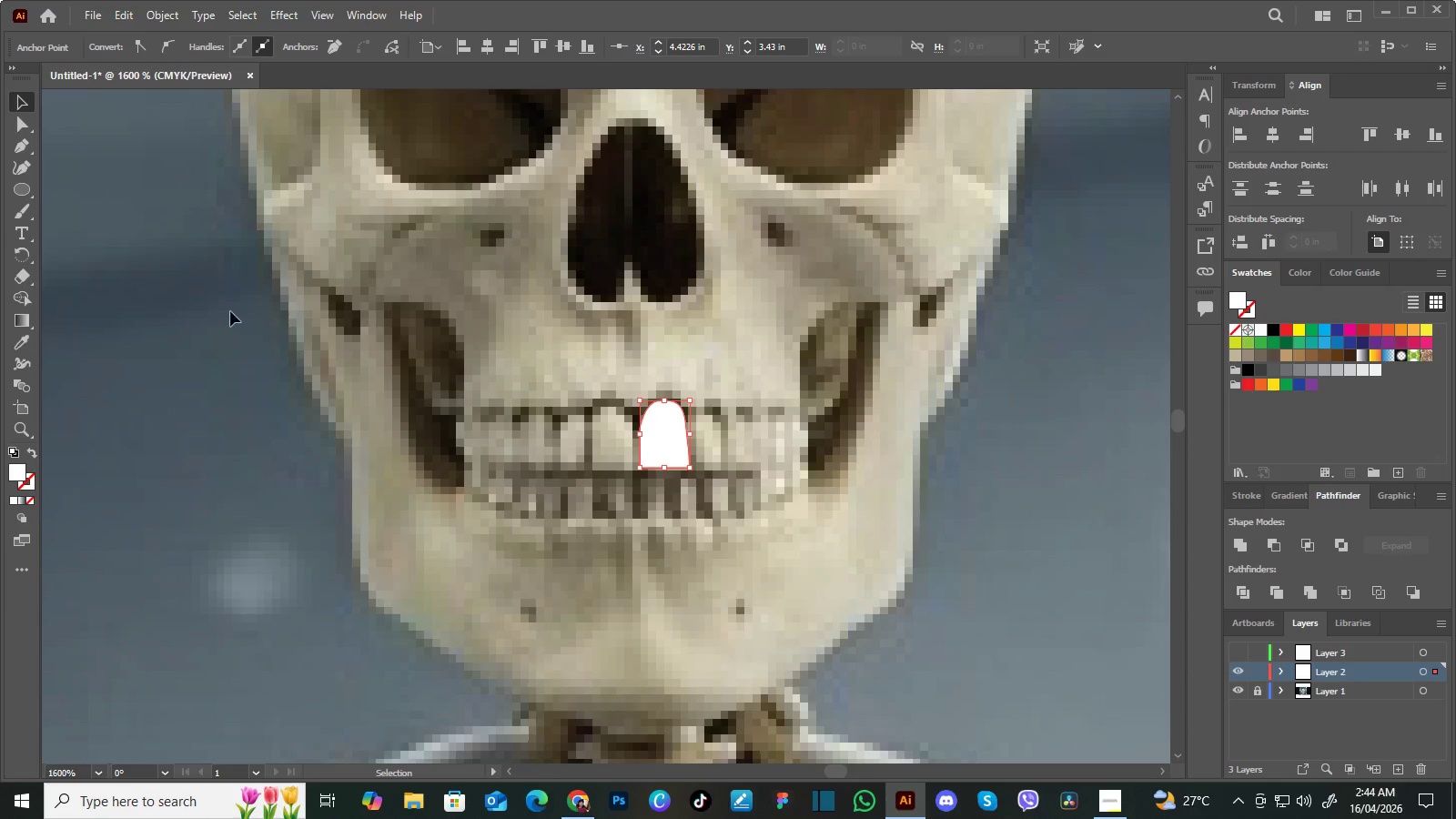 
left_click([230, 311])
 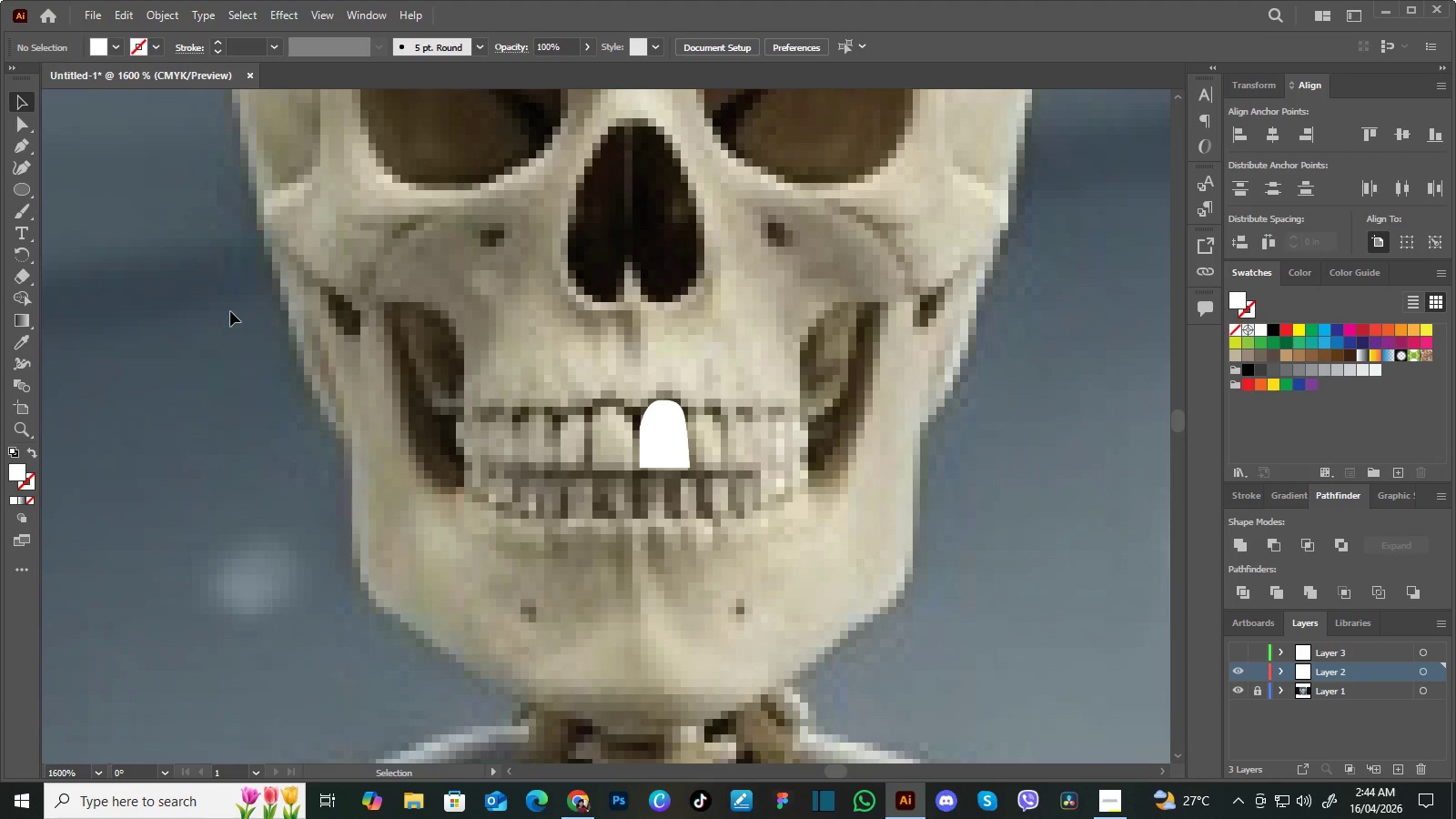 
key(Control+Equal)
 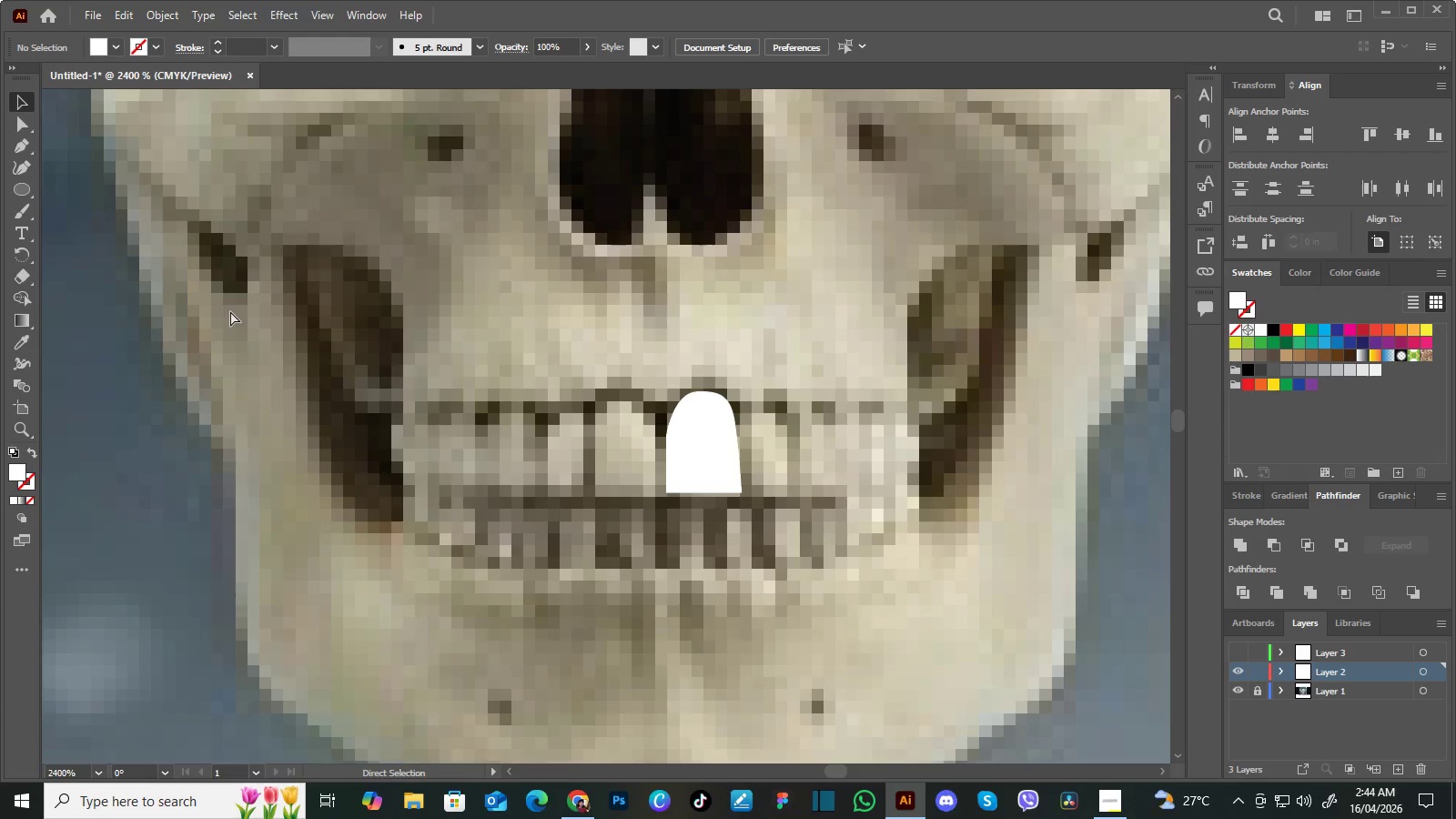 
key(Control+Equal)
 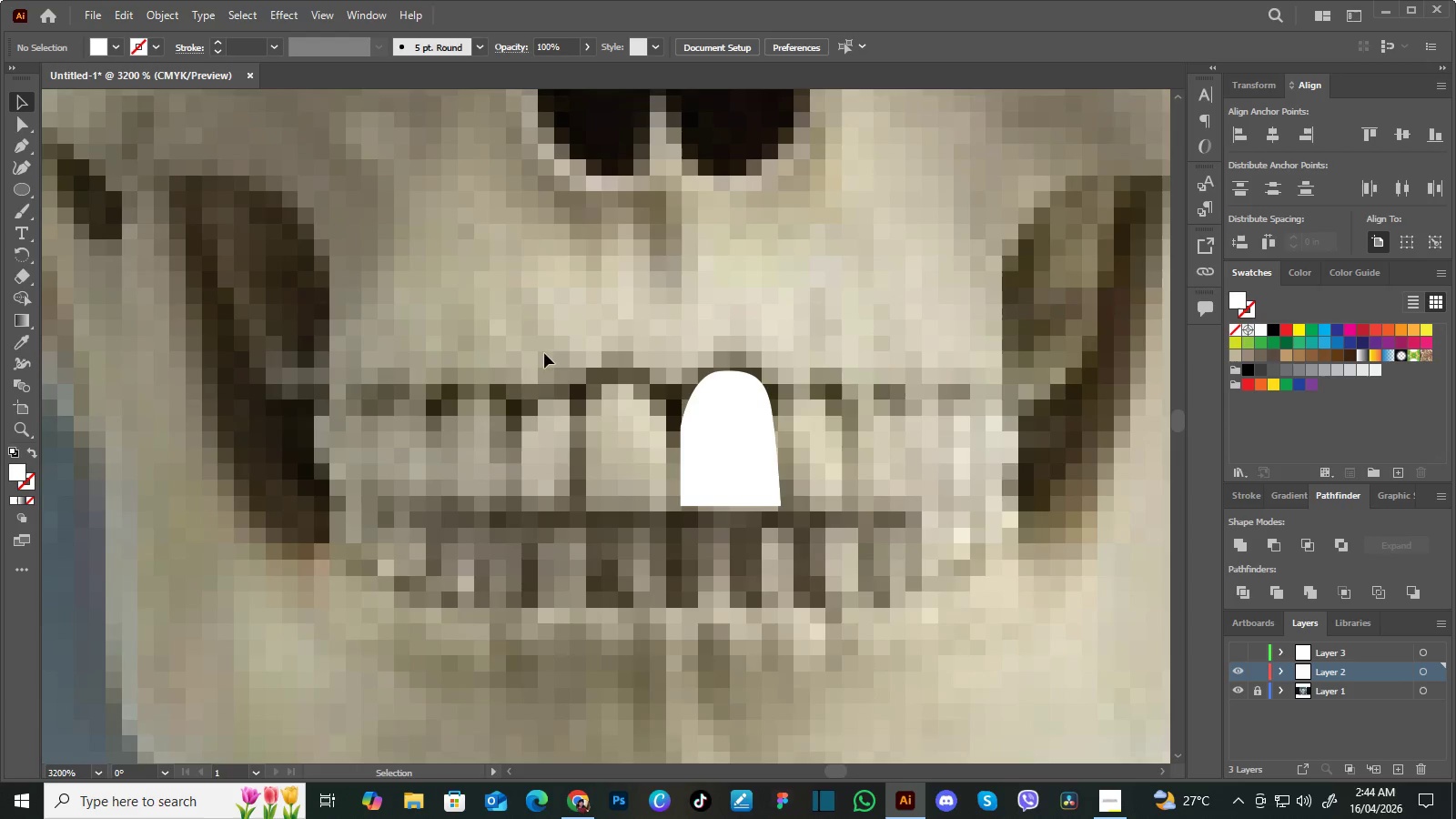 
hold_key(key=Space, duration=0.59)
 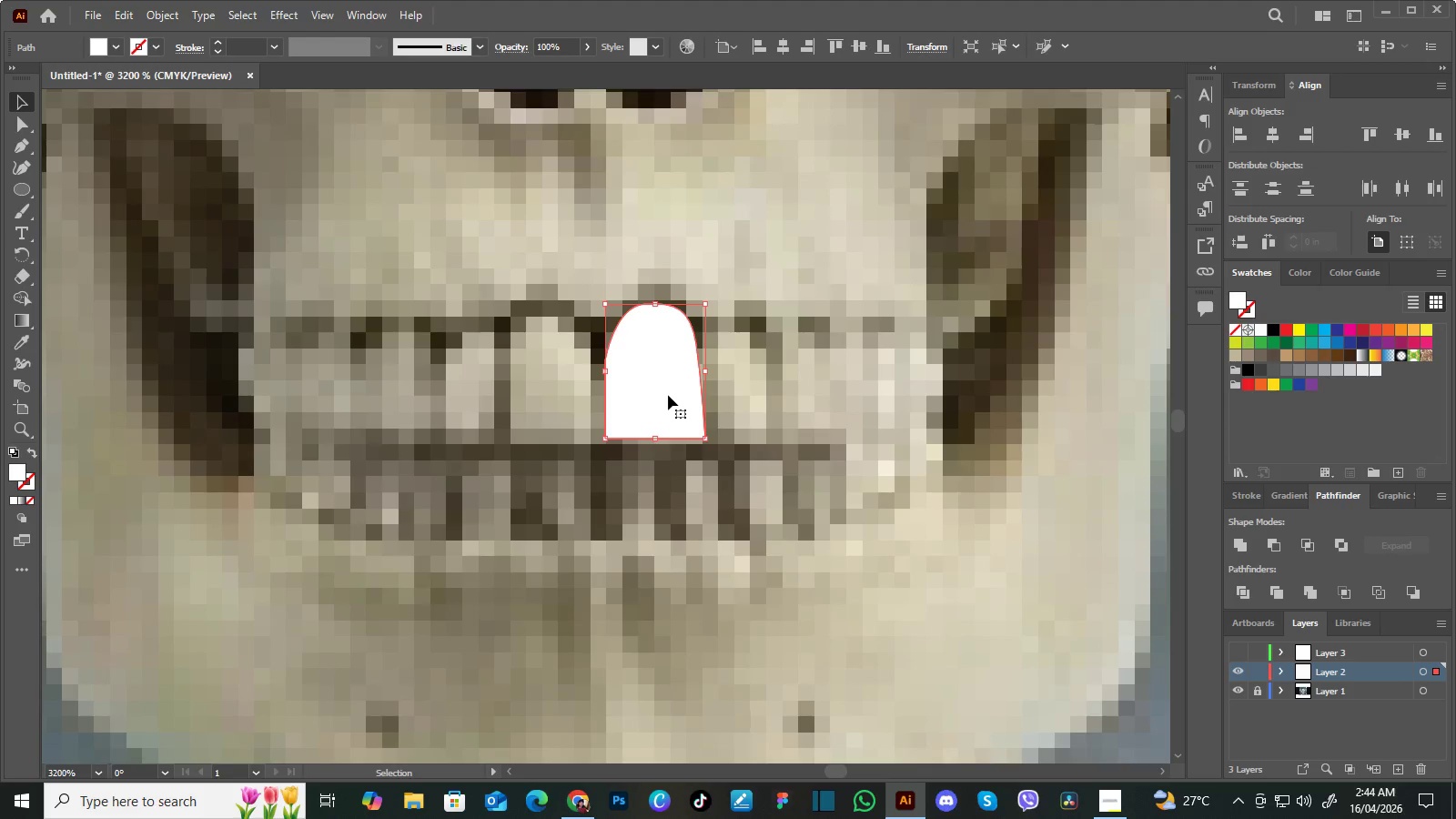 
left_click_drag(start_coordinate=[706, 462], to_coordinate=[631, 395])
 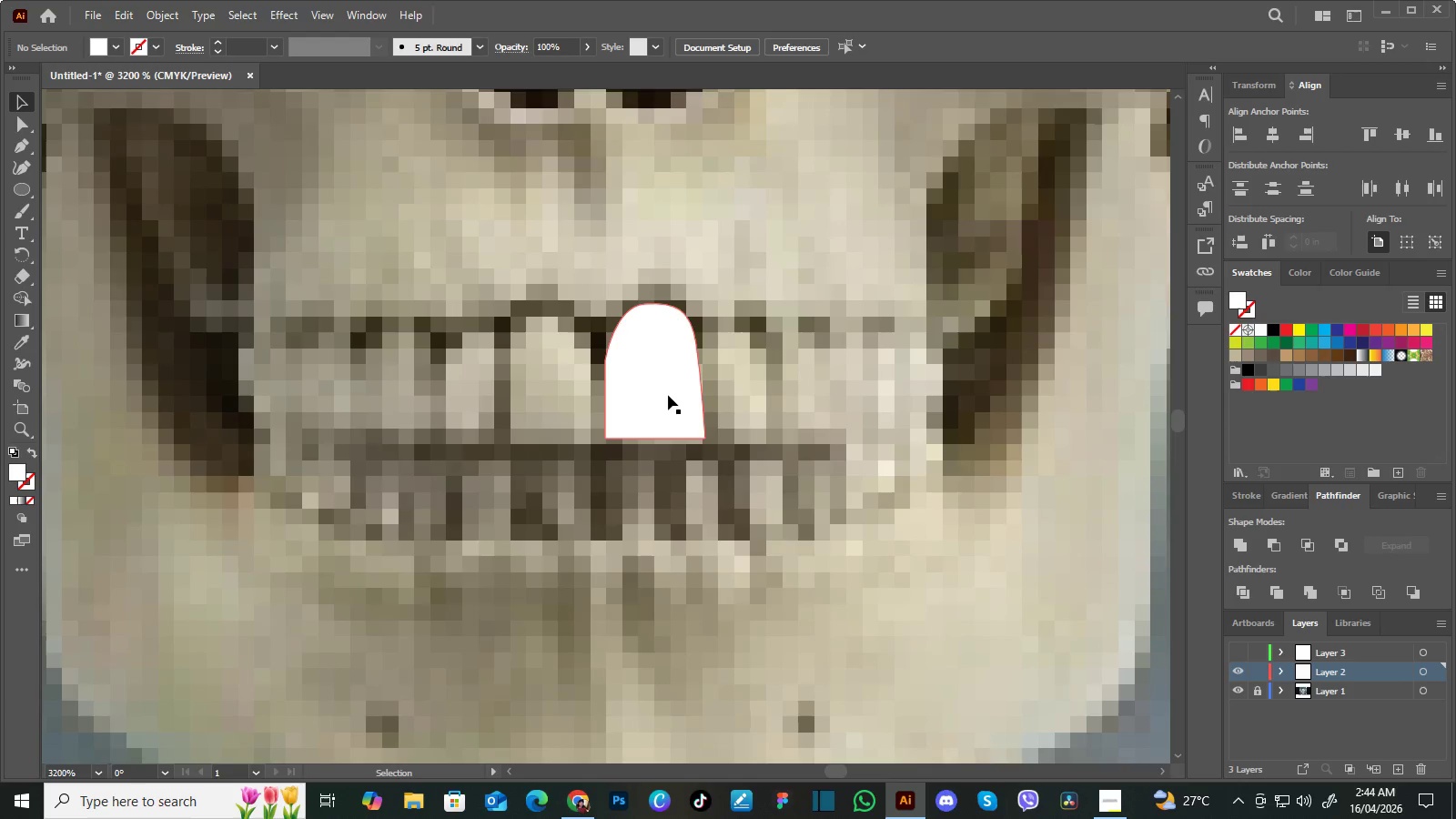 
left_click([668, 395])
 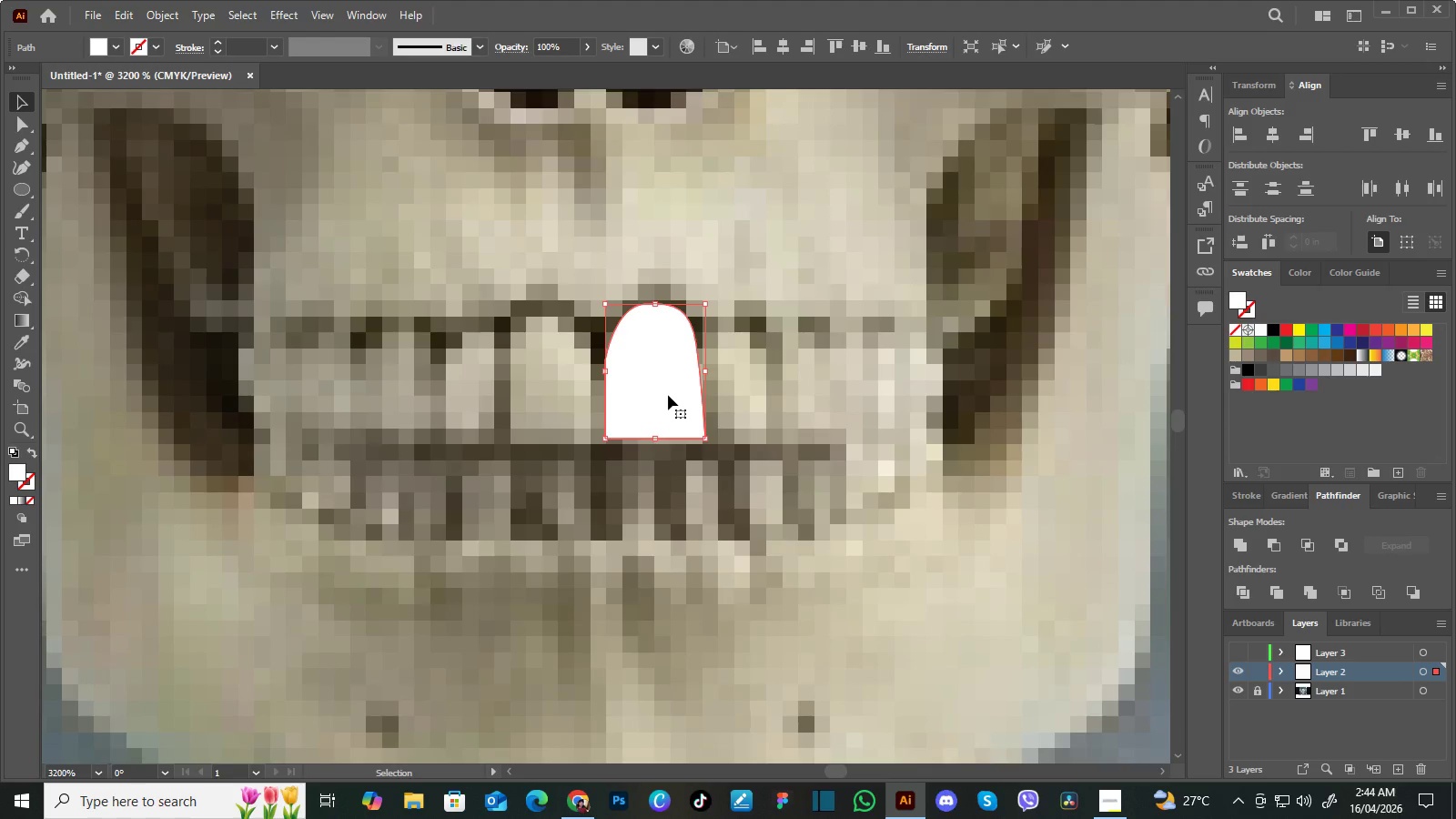 
left_click([731, 389])